 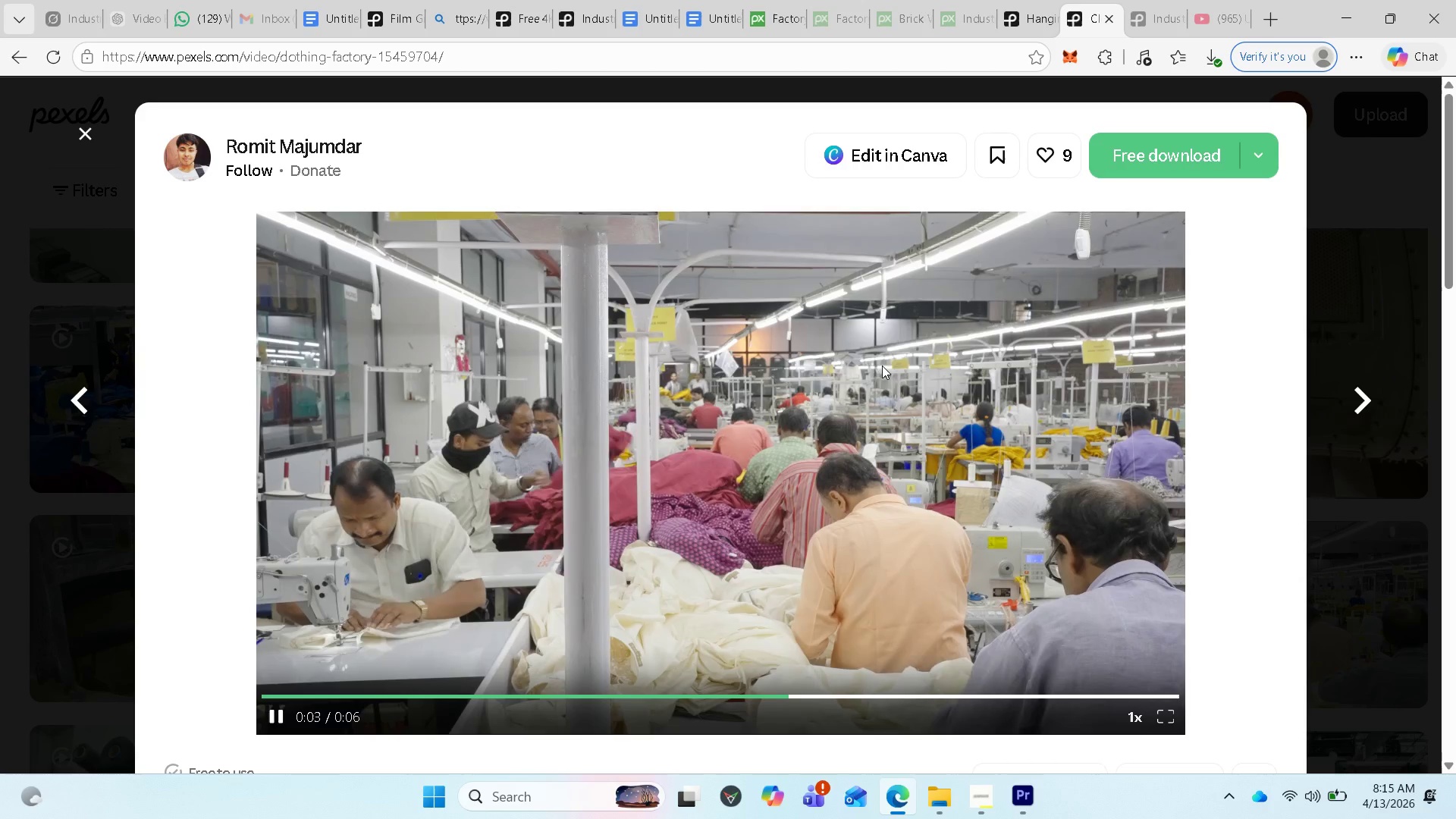 
left_click([270, 719])
 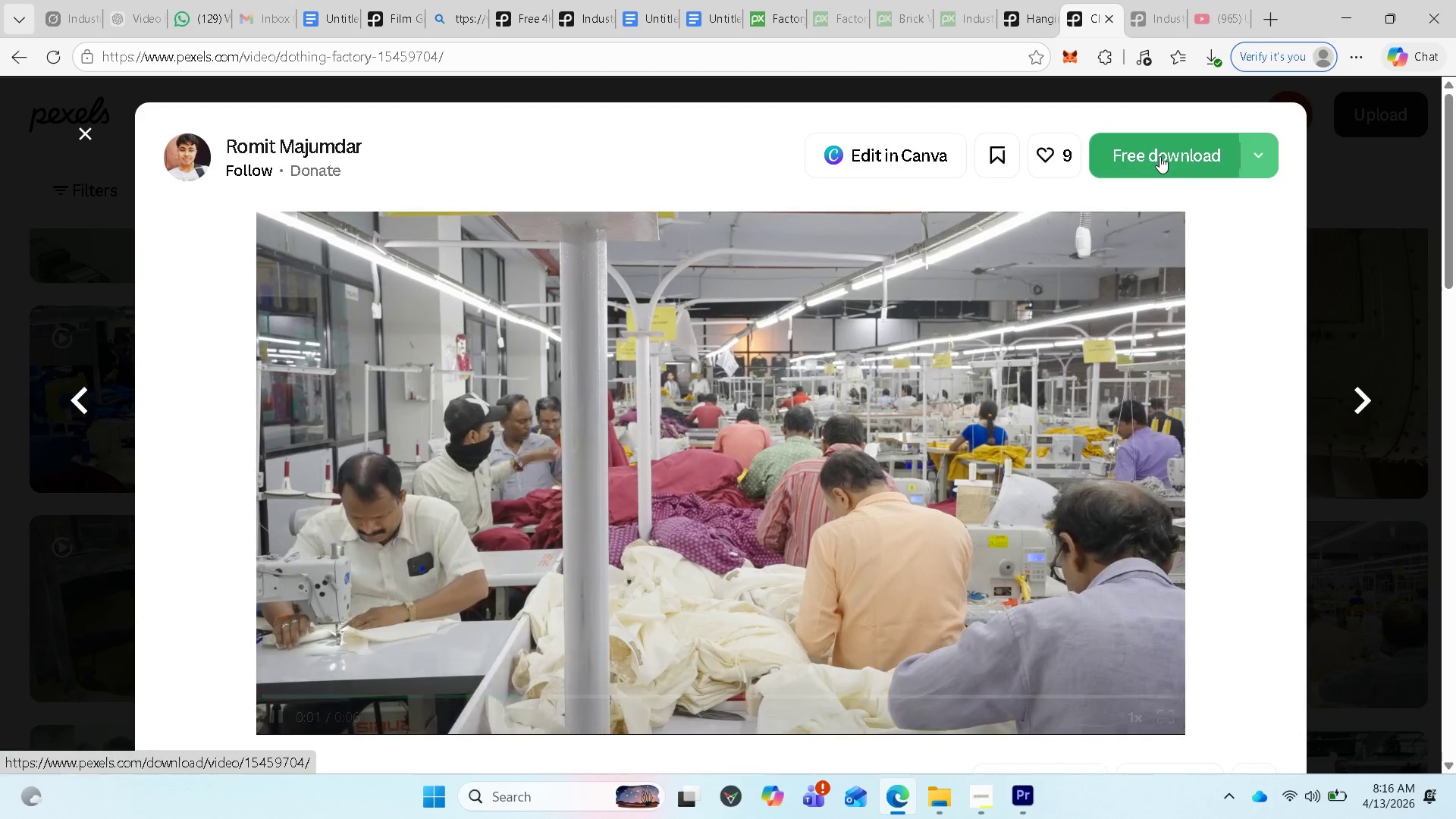 
left_click([1144, 155])
 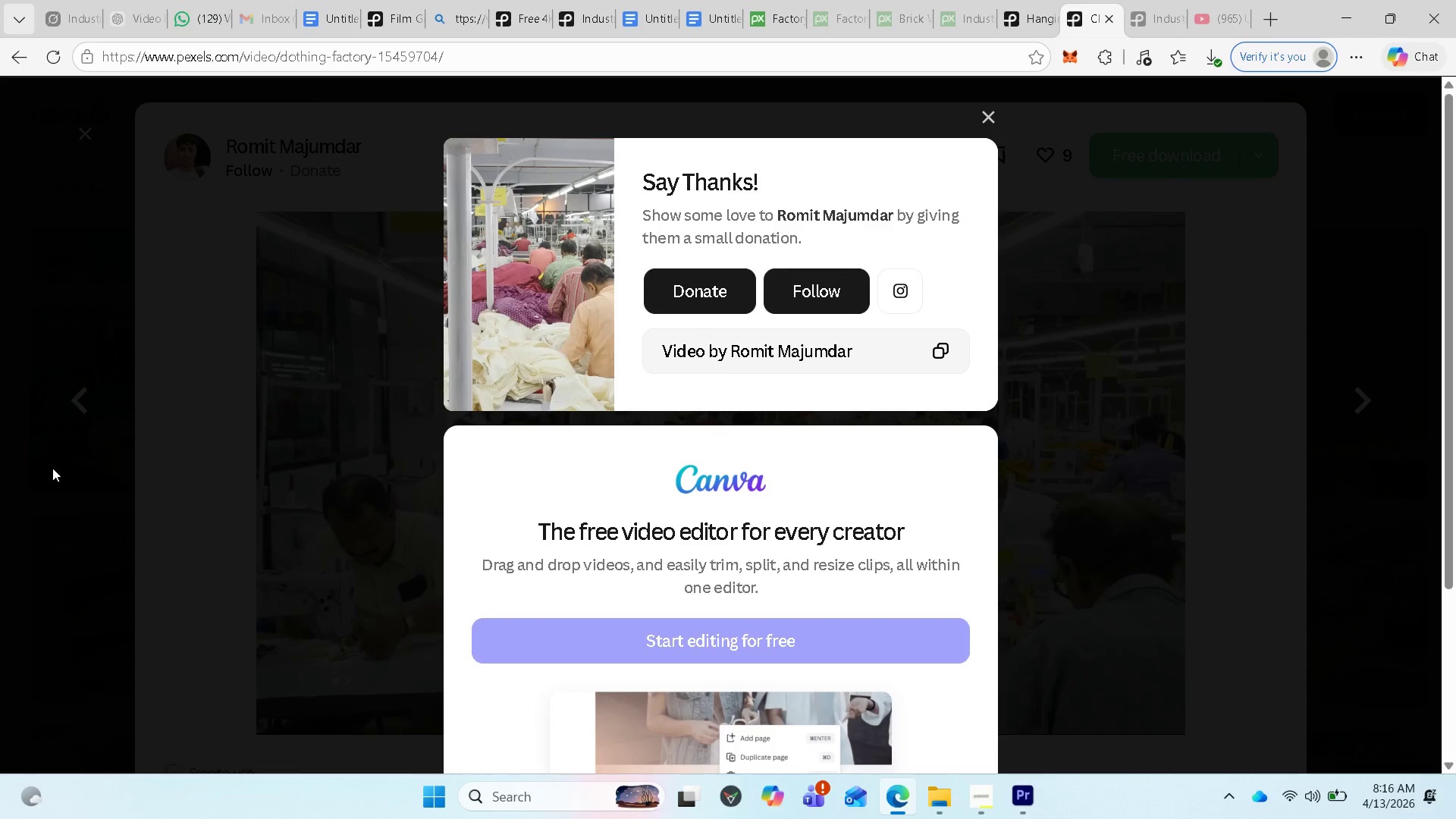 
left_click([328, 470])
 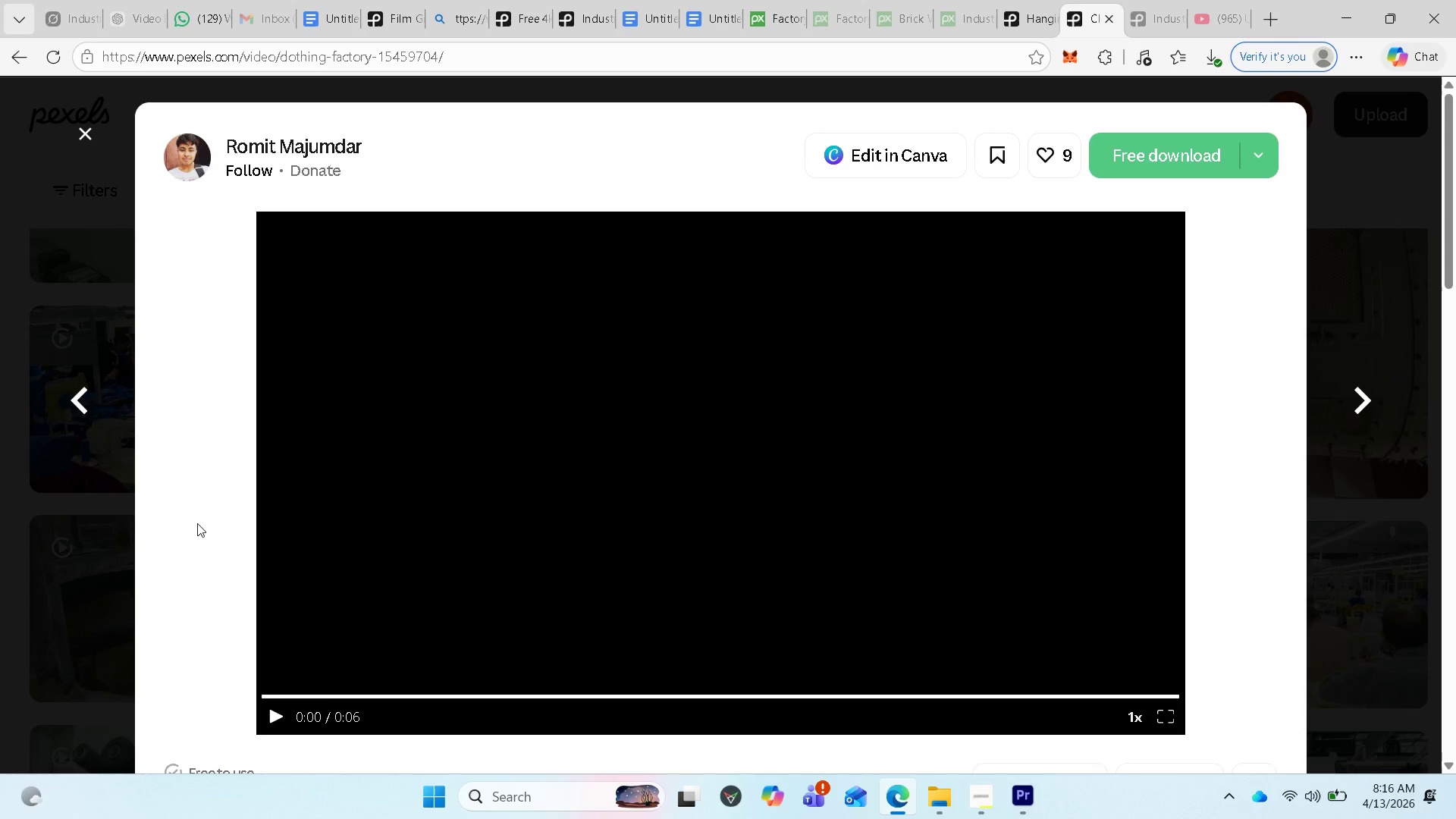 
scroll: coordinate [642, 588], scroll_direction: down, amount: 21.0
 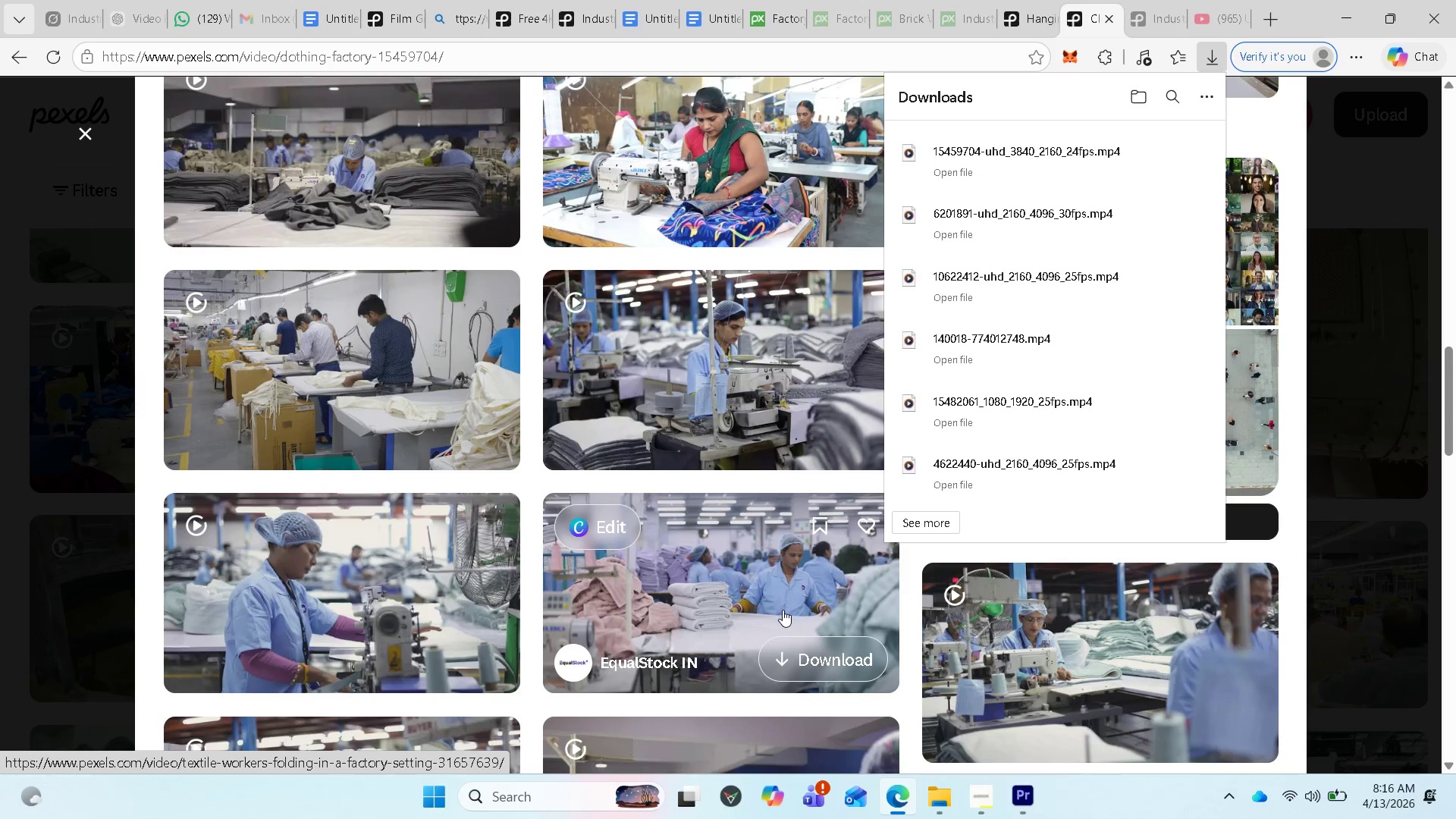 
scroll: coordinate [711, 610], scroll_direction: down, amount: 29.0
 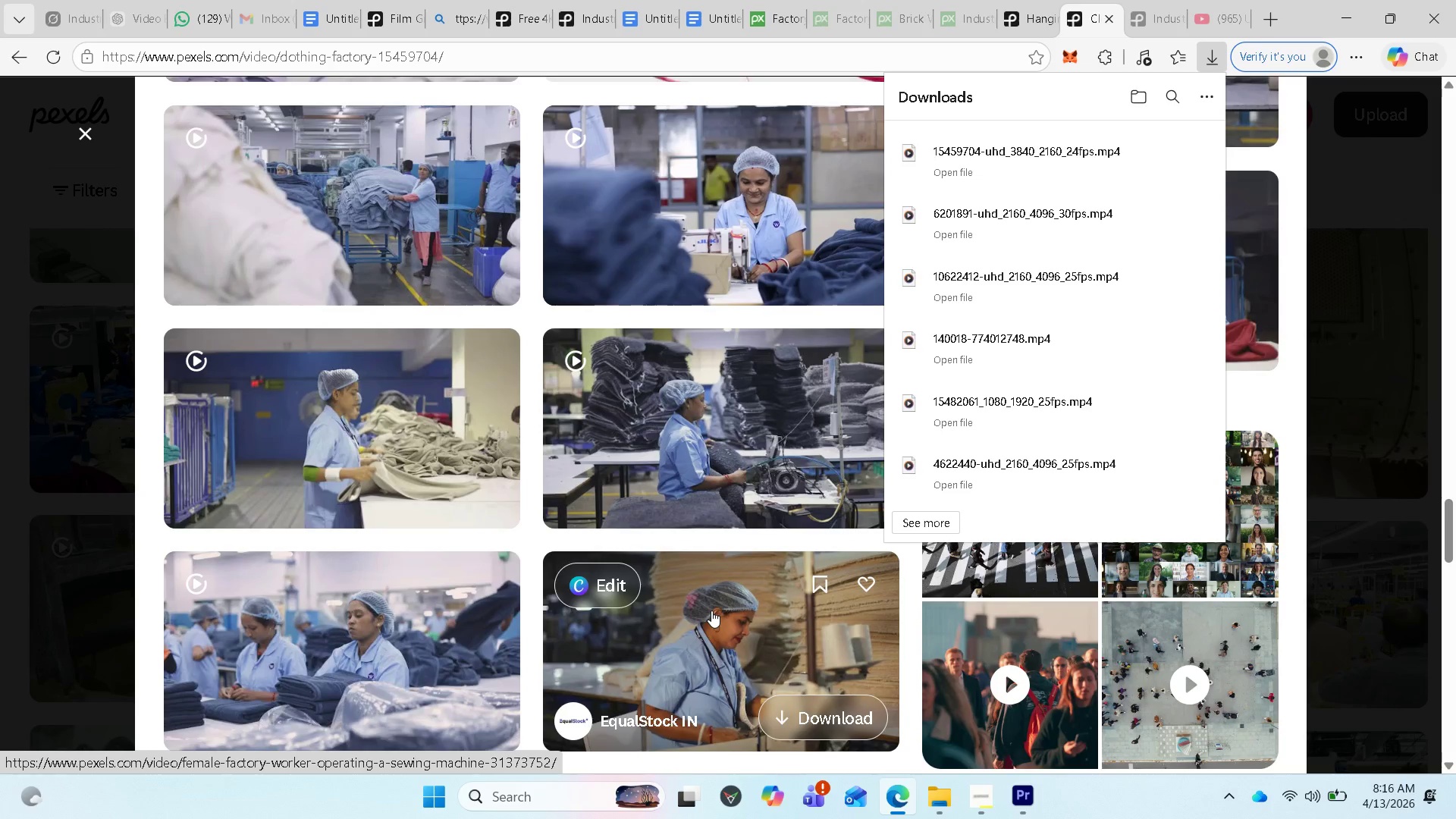 
scroll: coordinate [748, 617], scroll_direction: down, amount: 41.0
 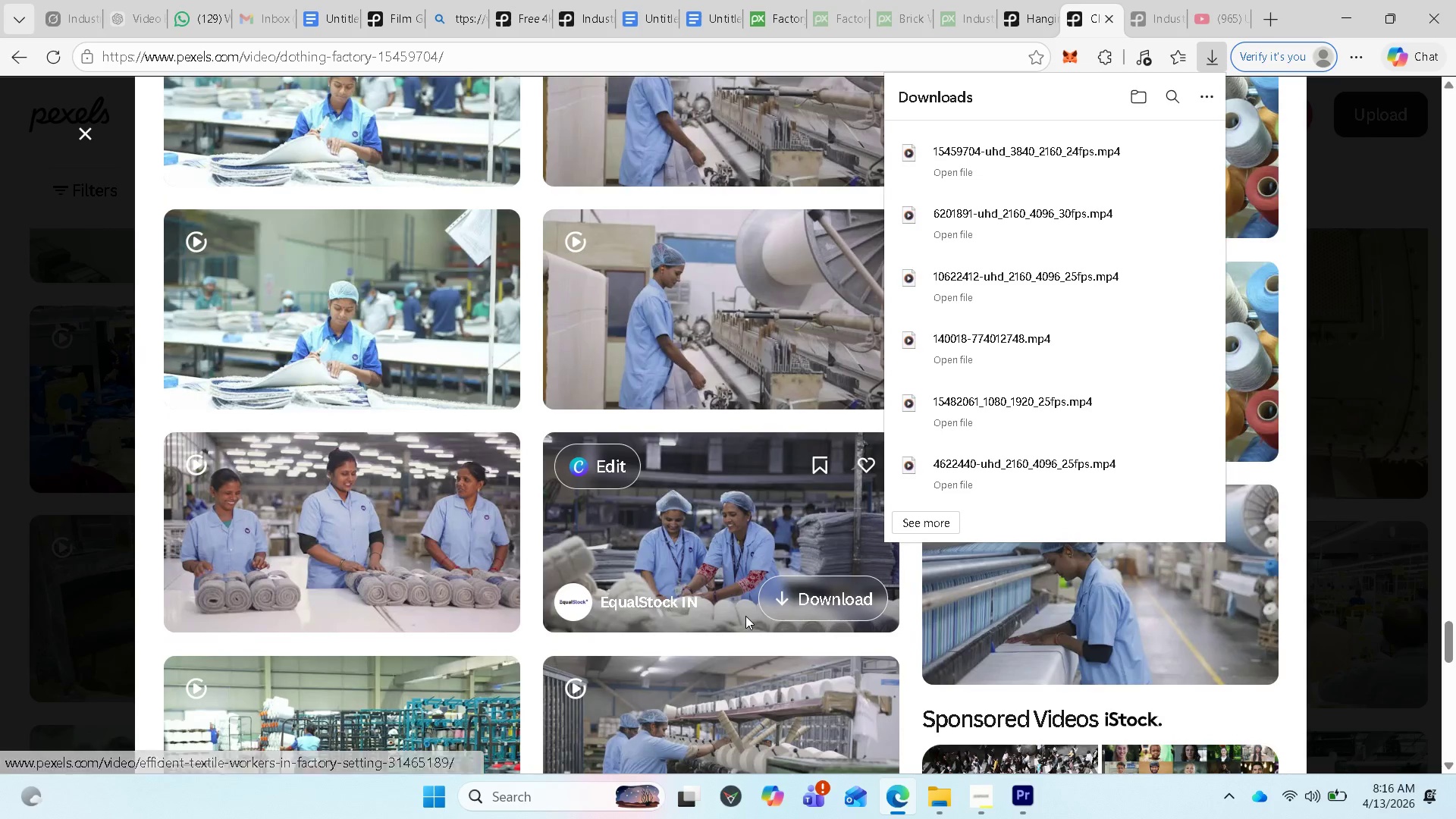 
scroll: coordinate [767, 629], scroll_direction: down, amount: 25.0
 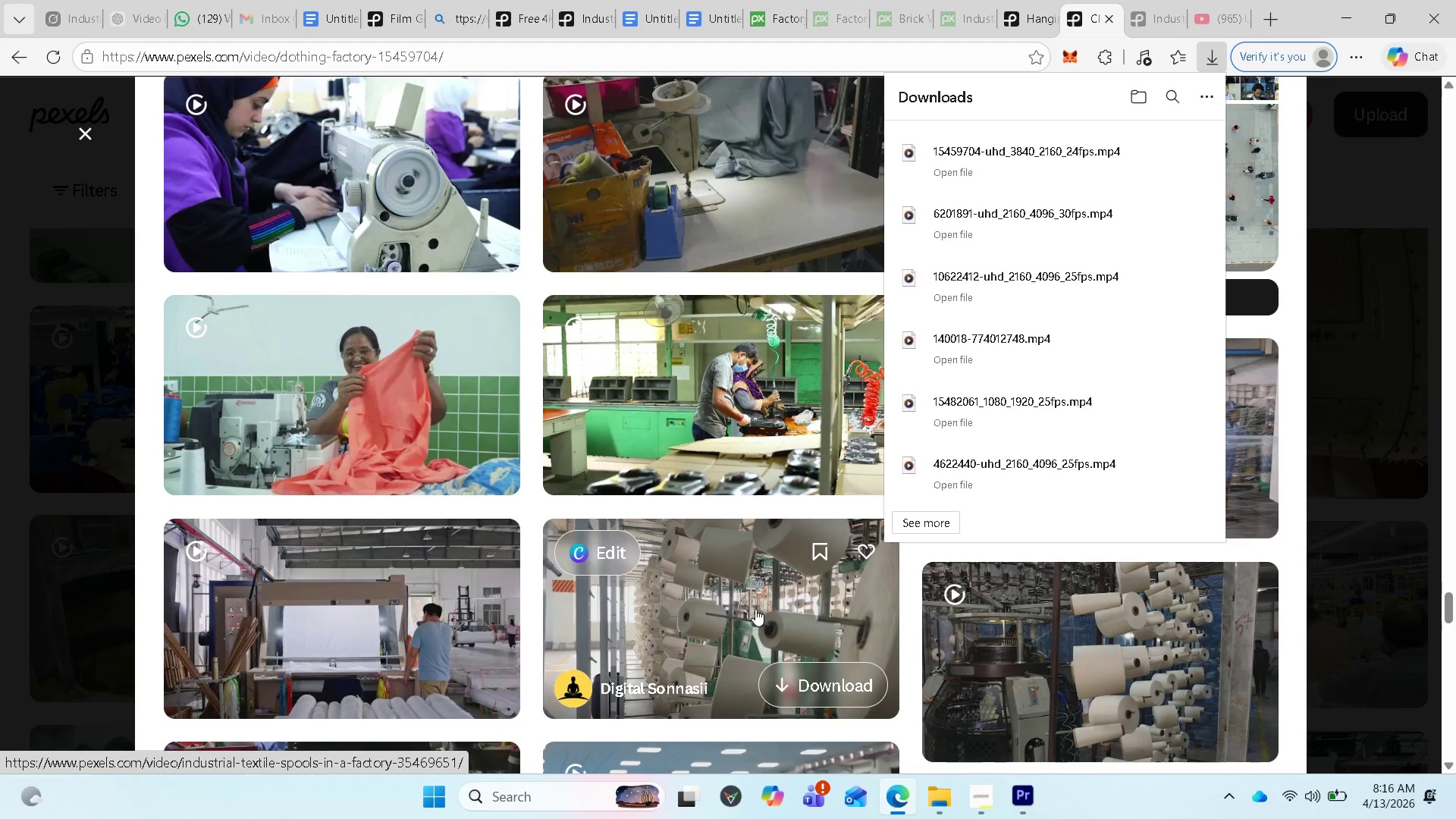 
scroll: coordinate [700, 549], scroll_direction: down, amount: 5.0
 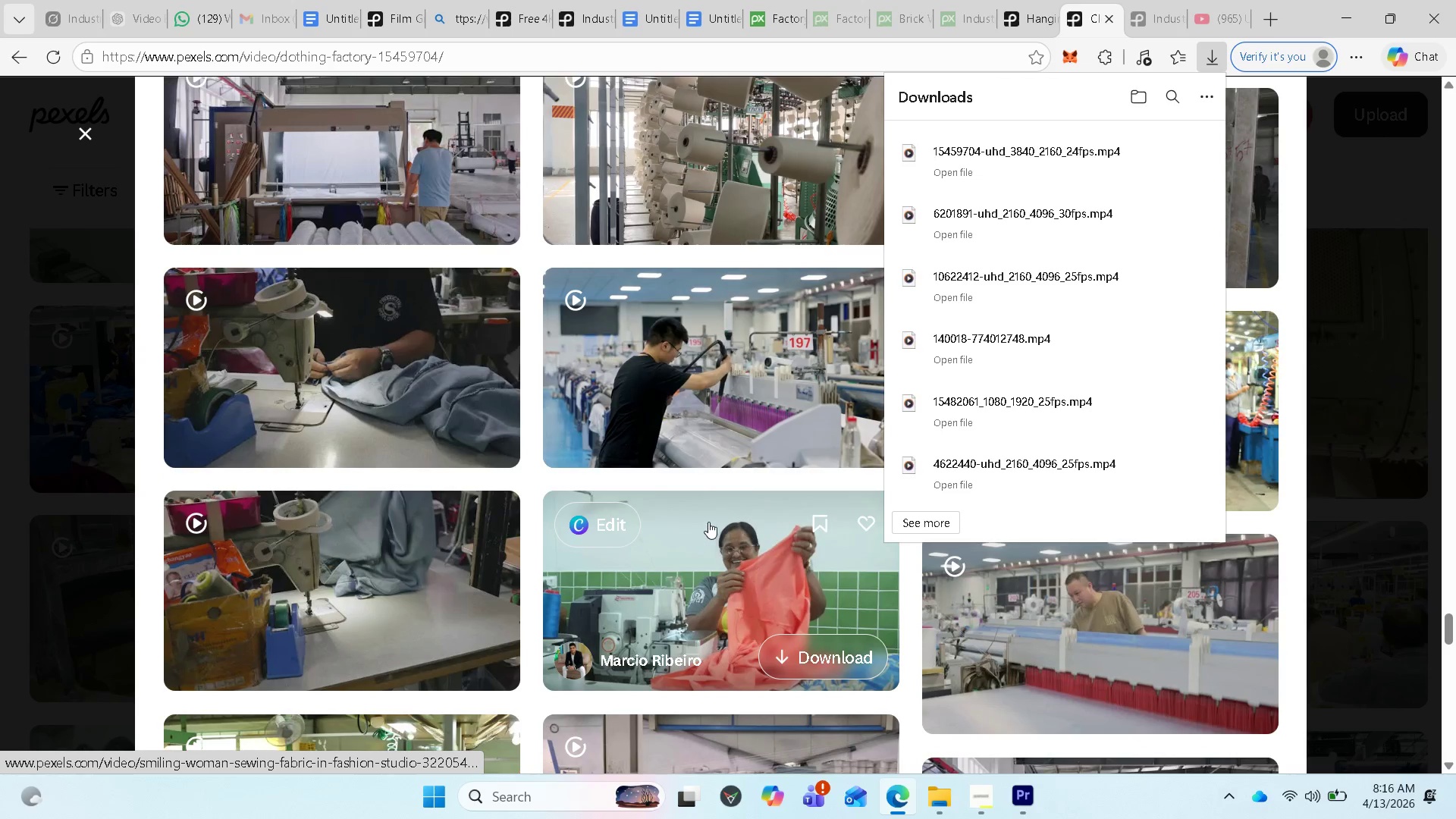 
scroll: coordinate [708, 507], scroll_direction: up, amount: 2.0
 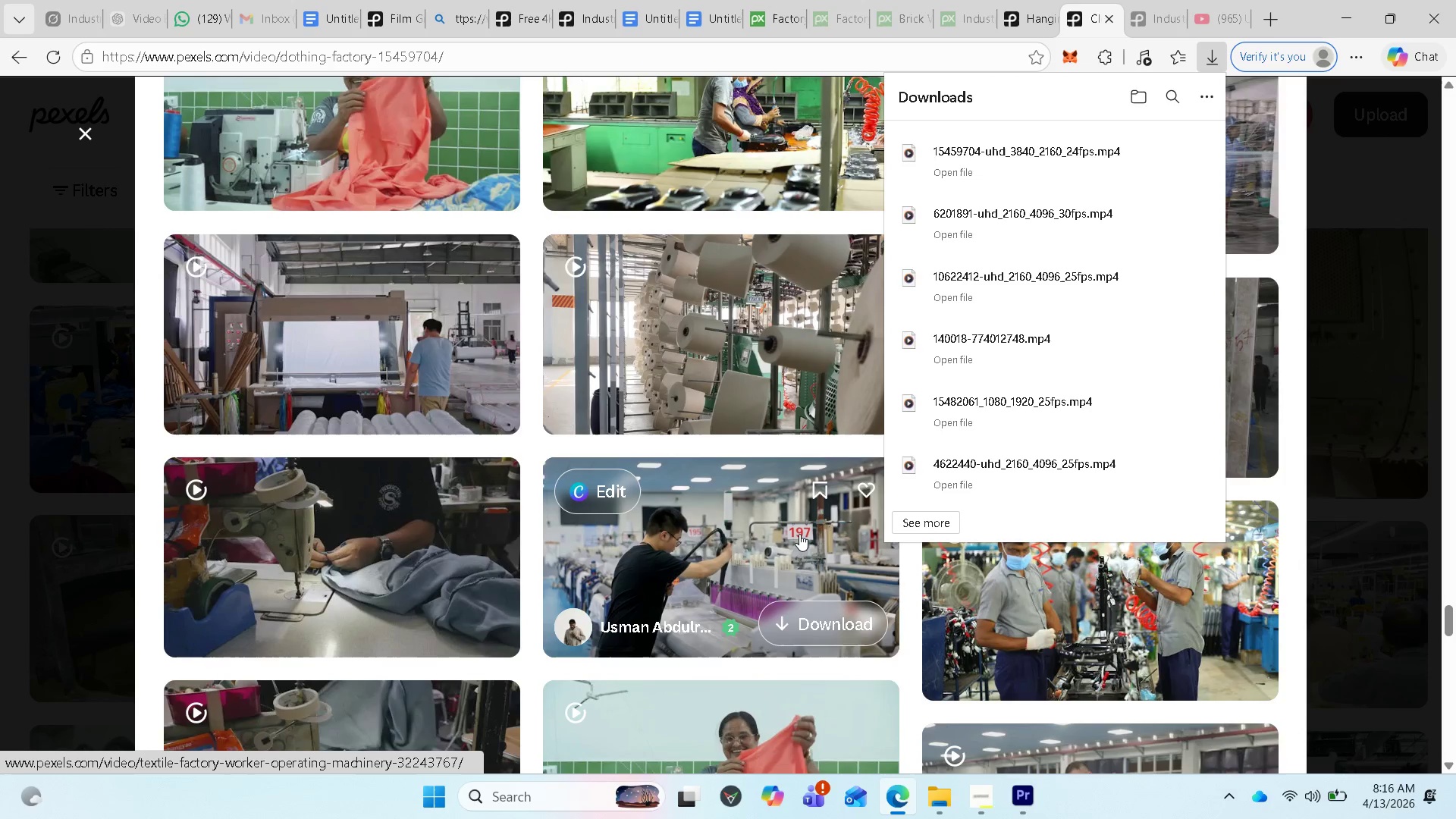 
scroll: coordinate [791, 547], scroll_direction: down, amount: 6.0
 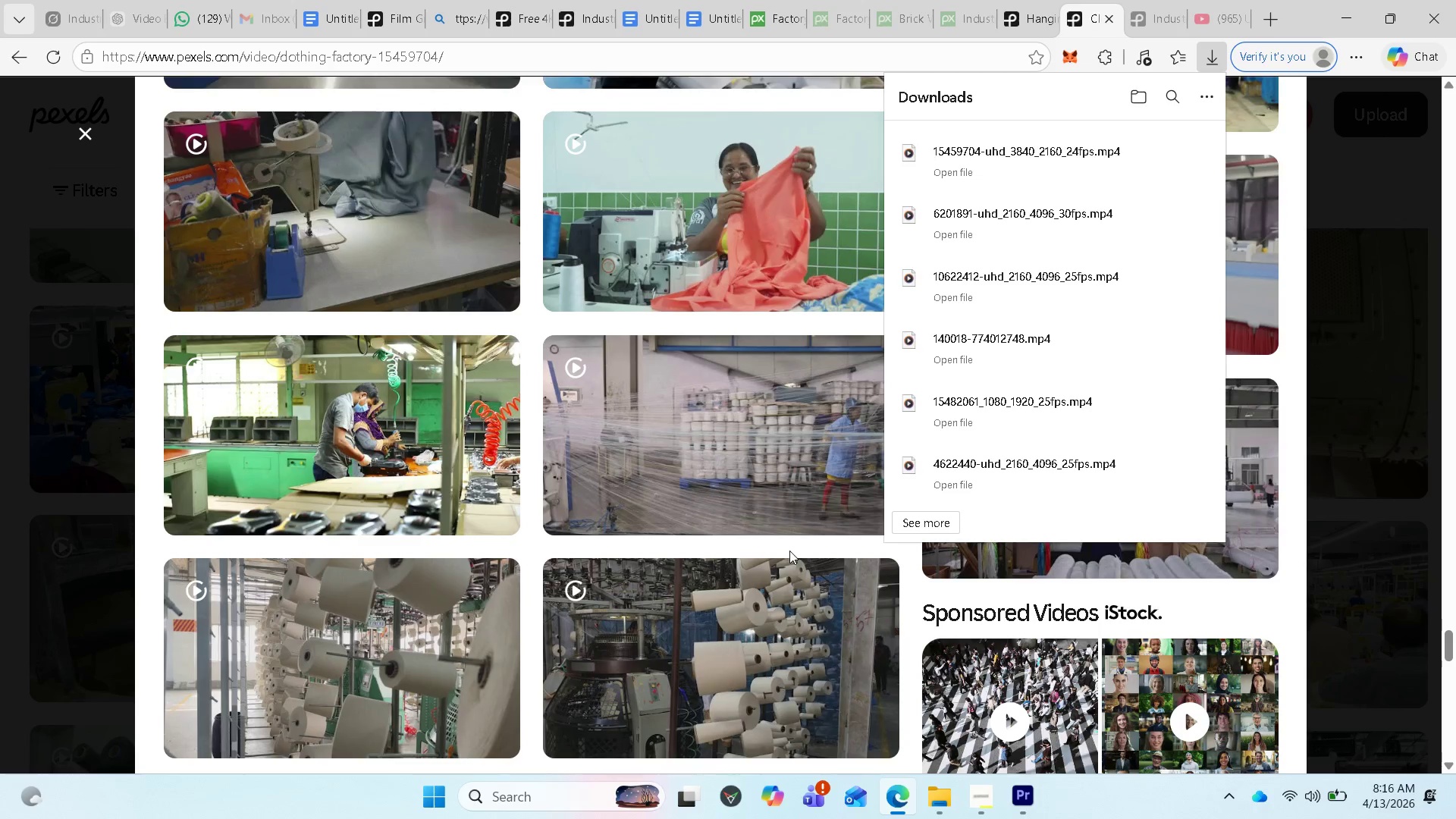 
scroll: coordinate [763, 513], scroll_direction: up, amount: 39.0
 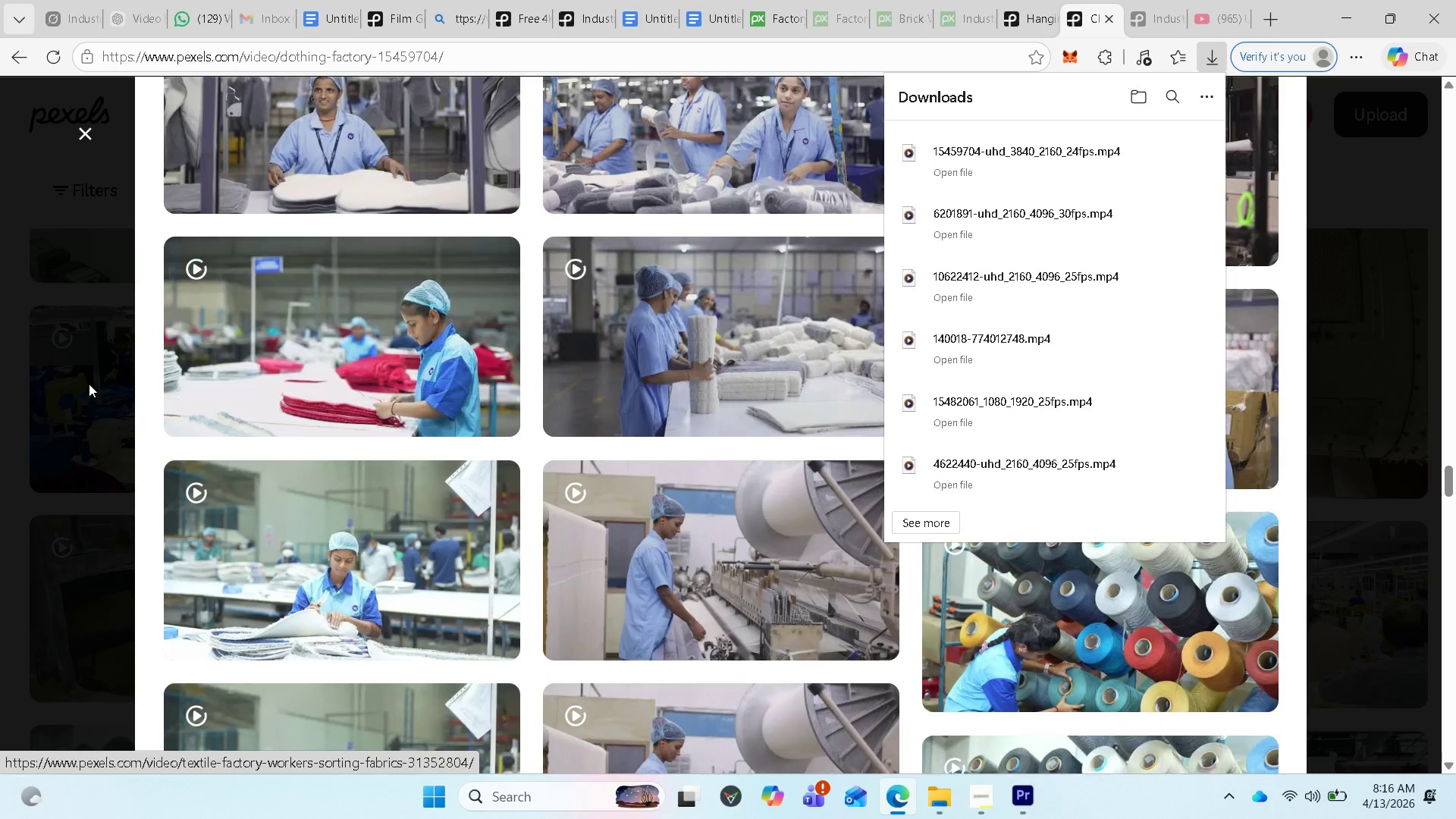 
left_click([89, 384])
 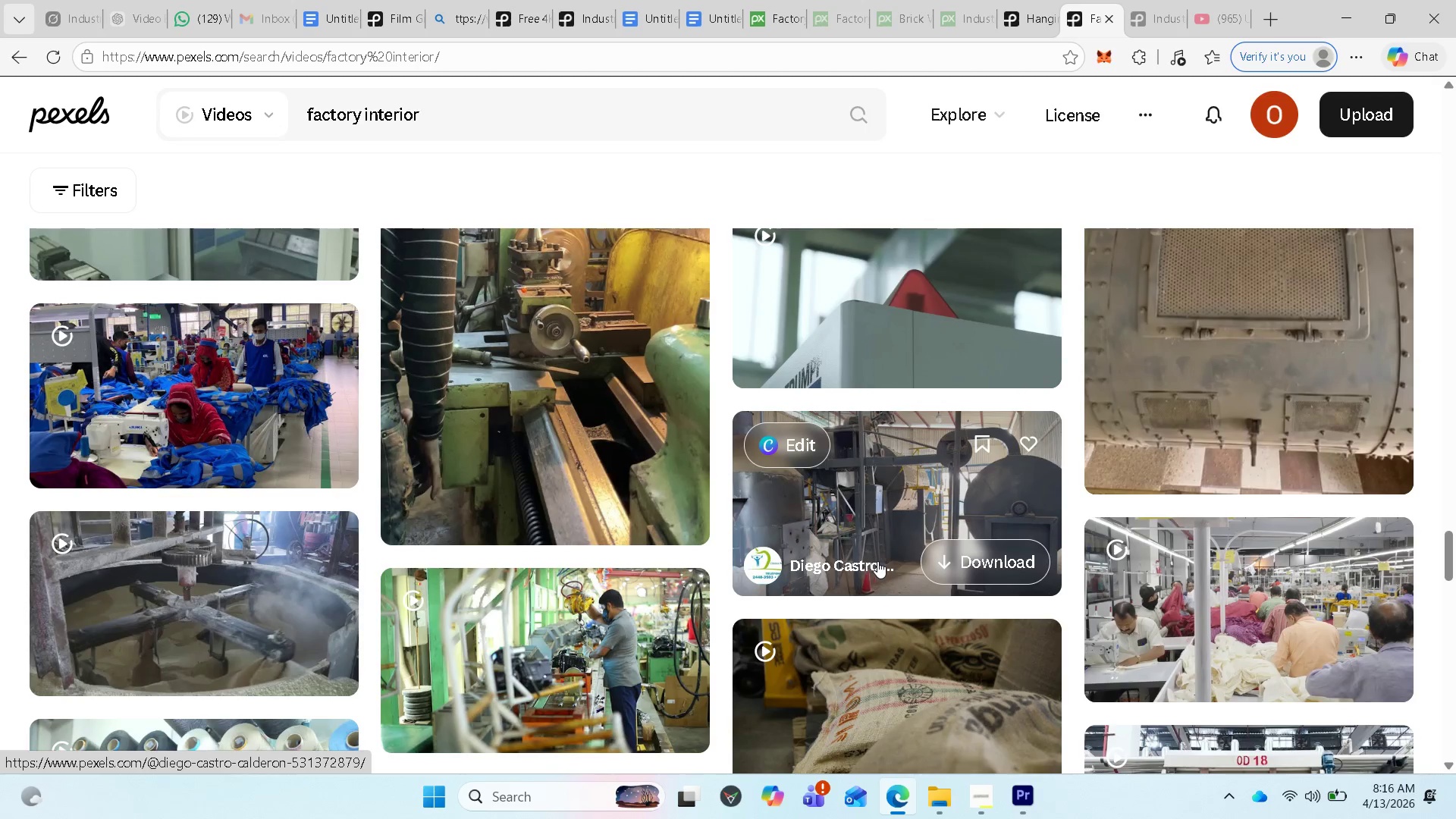 
scroll: coordinate [930, 617], scroll_direction: down, amount: 5.0
 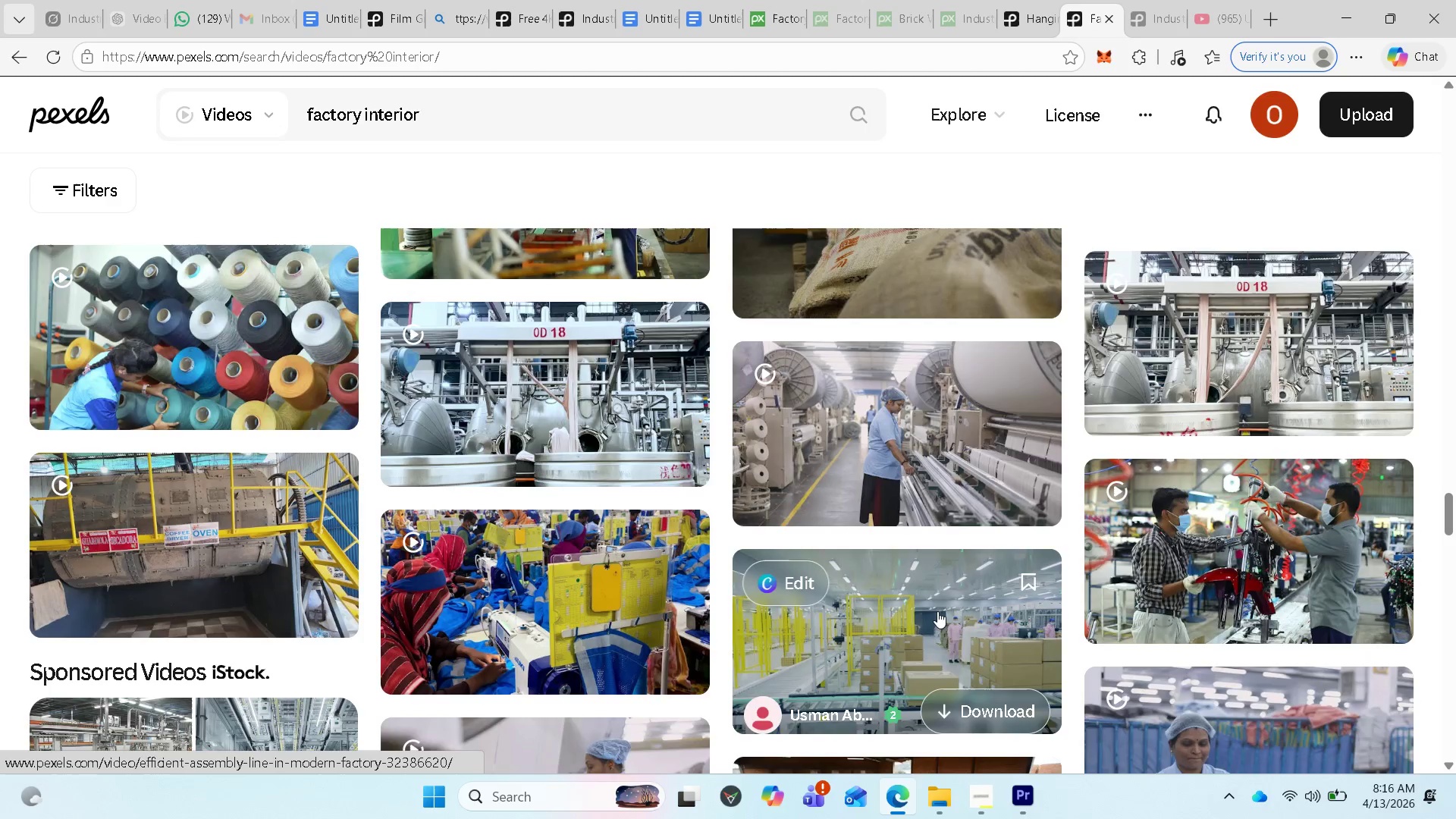 
scroll: coordinate [939, 612], scroll_direction: up, amount: 1.0
 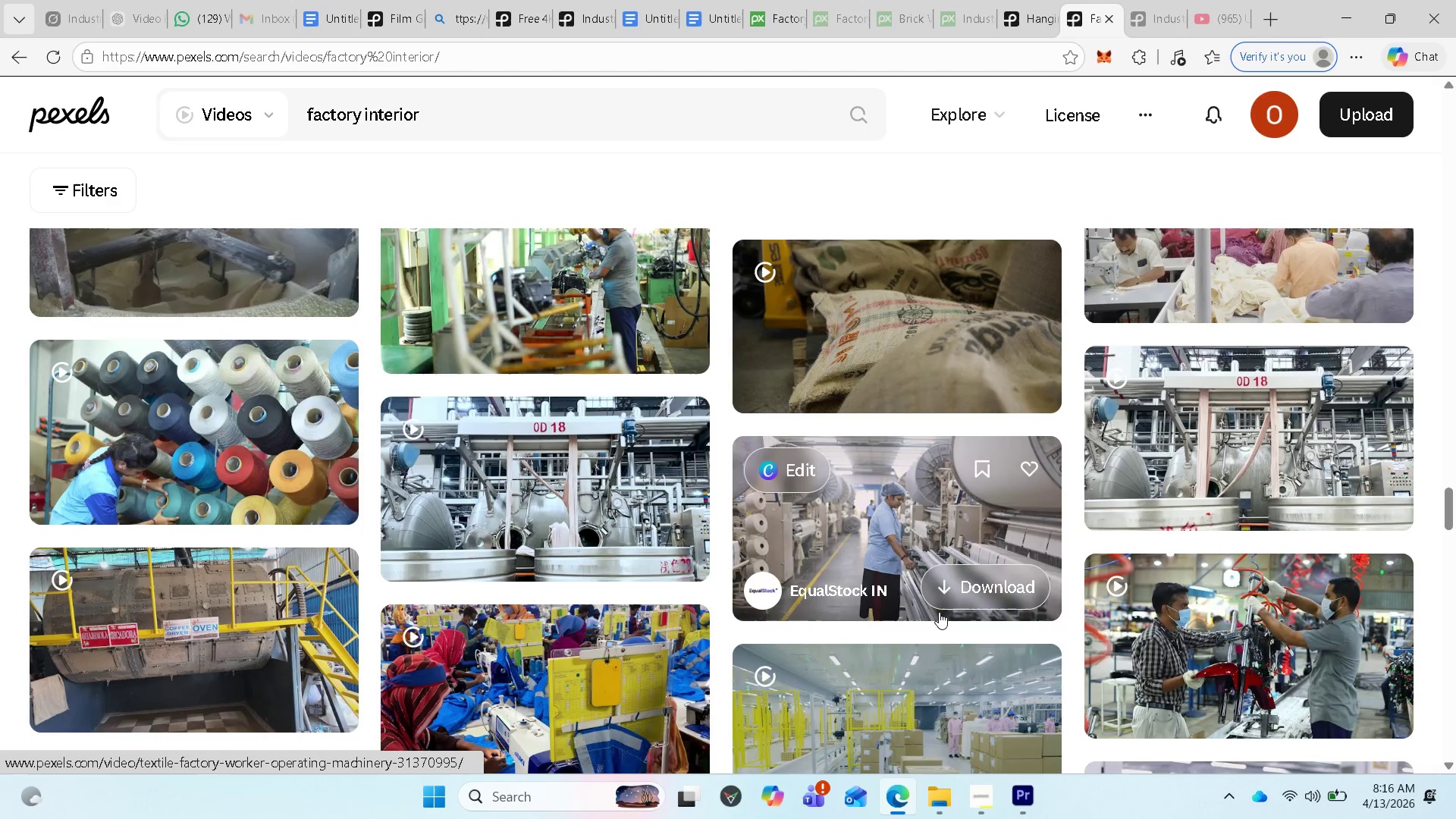 
scroll: coordinate [943, 613], scroll_direction: down, amount: 22.0
 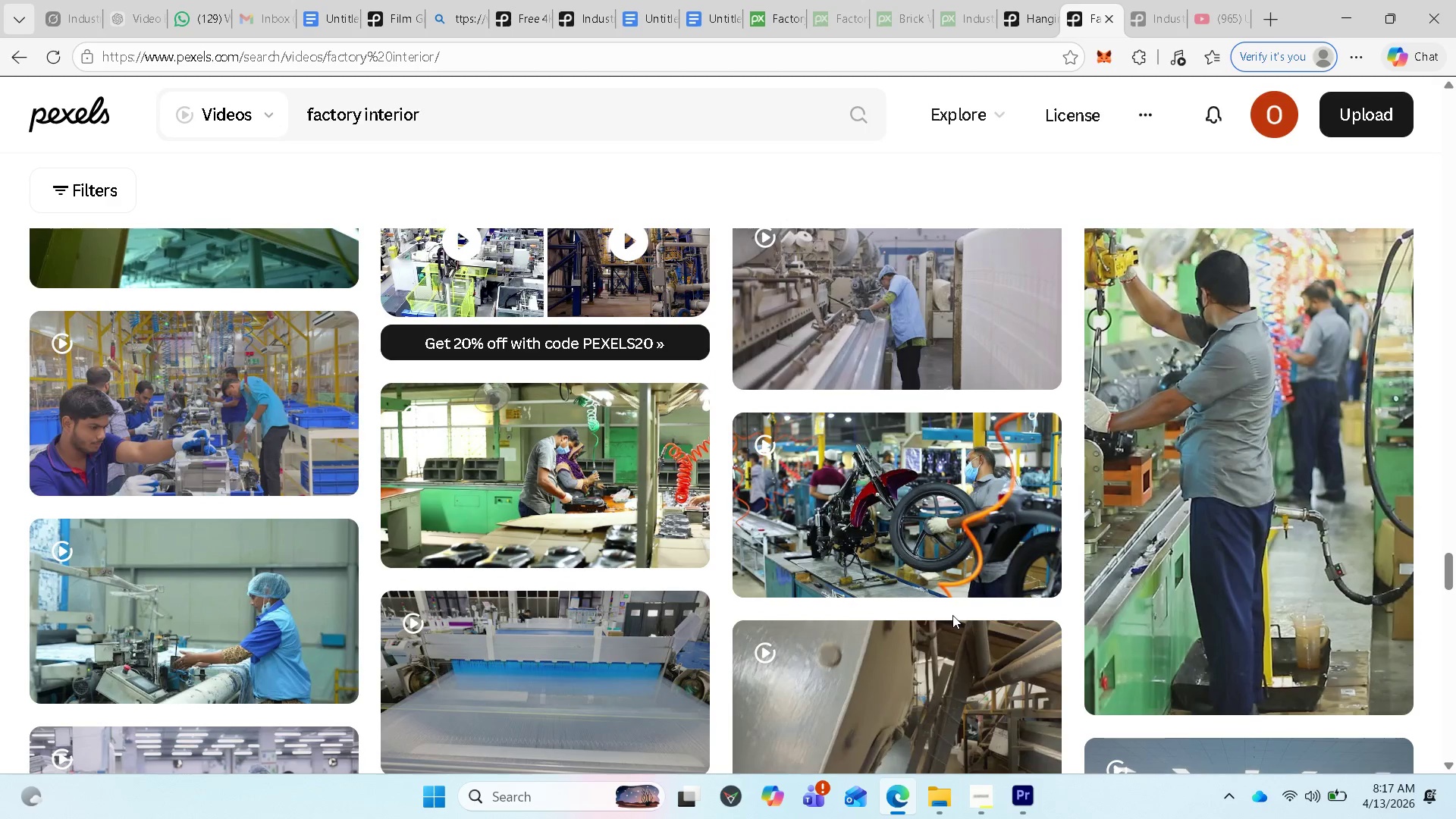 
scroll: coordinate [1263, 557], scroll_direction: up, amount: 1.0
 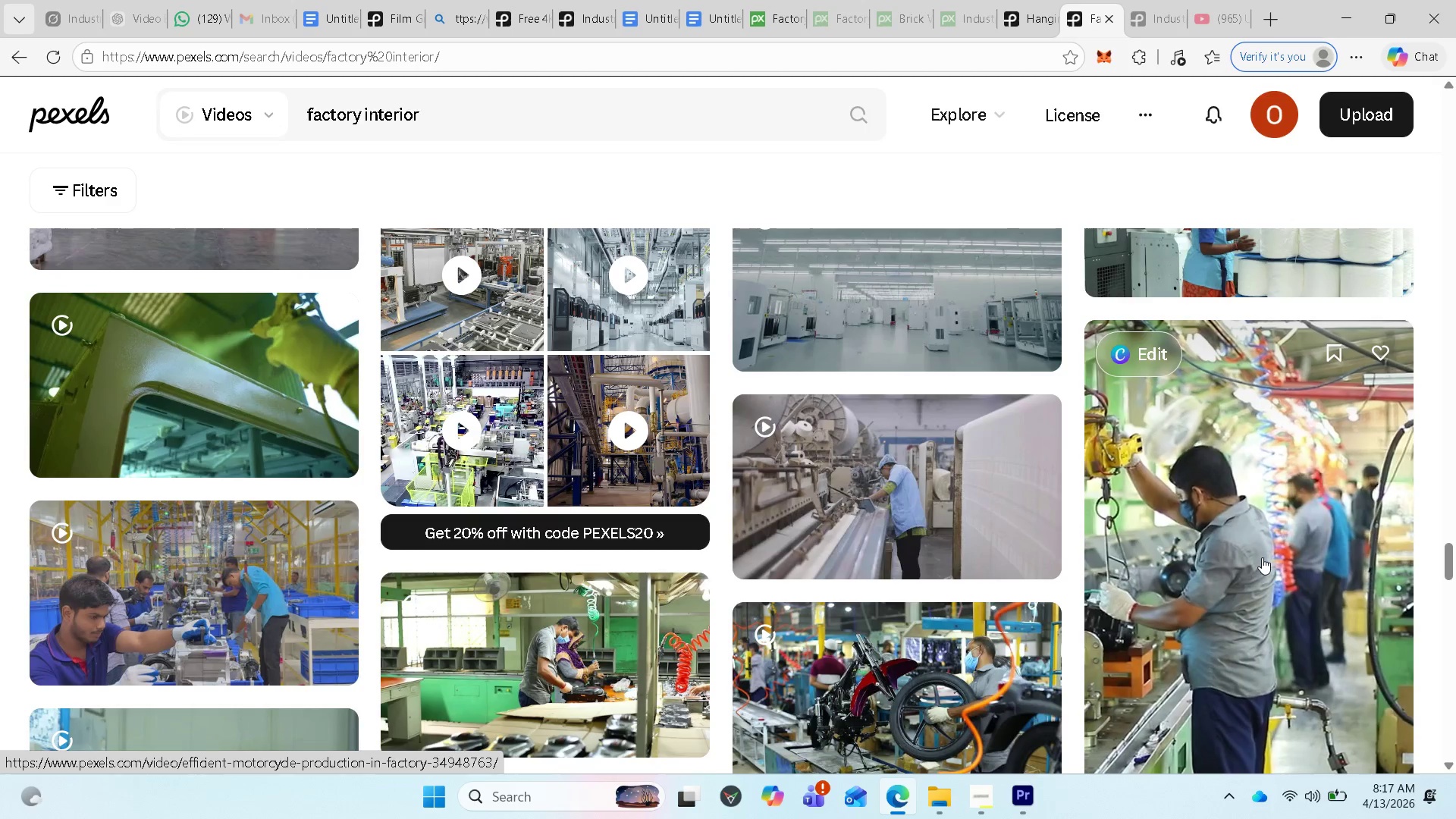 
wait(10.31)
 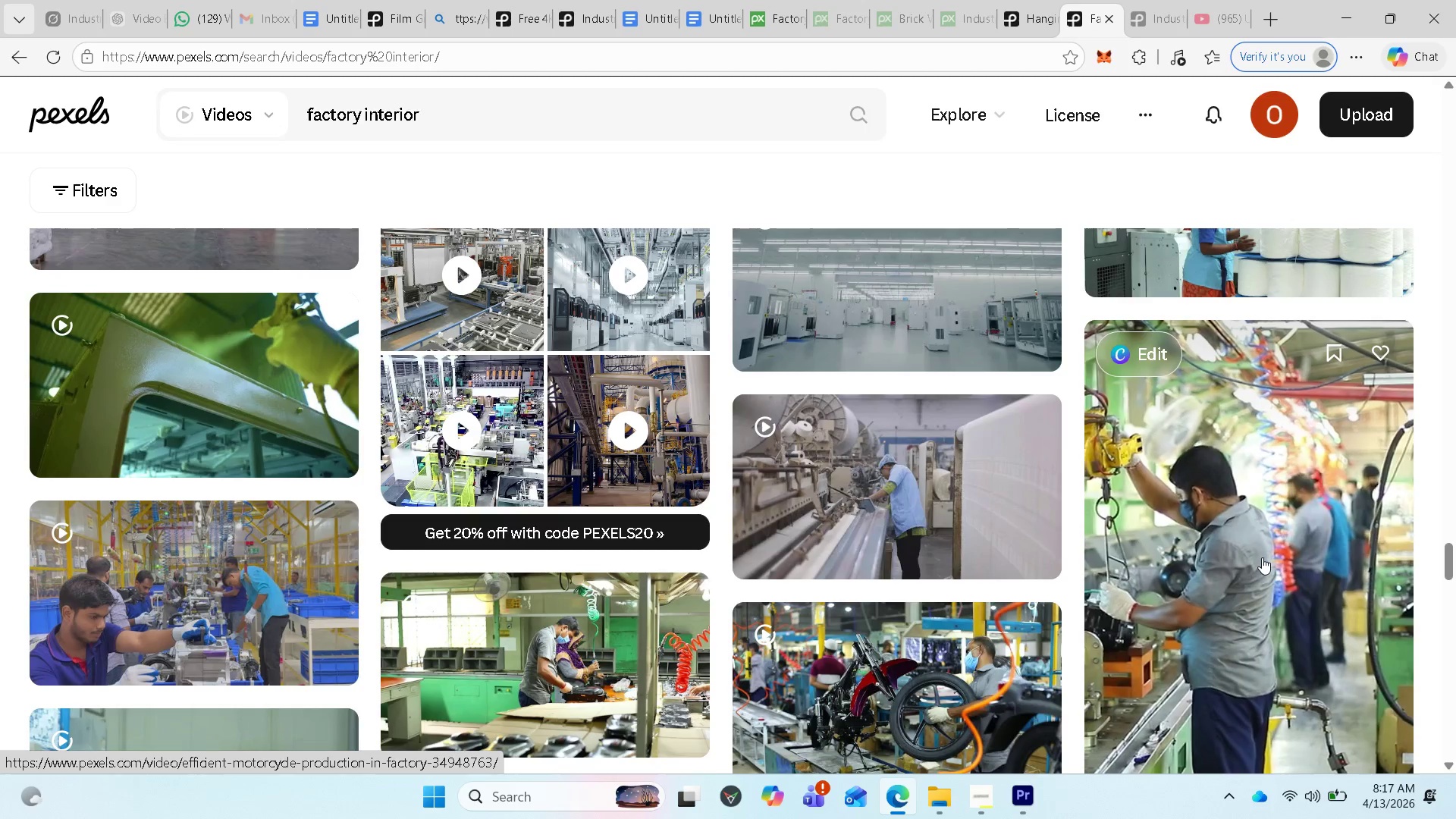 
scroll: coordinate [1225, 589], scroll_direction: down, amount: 13.0
 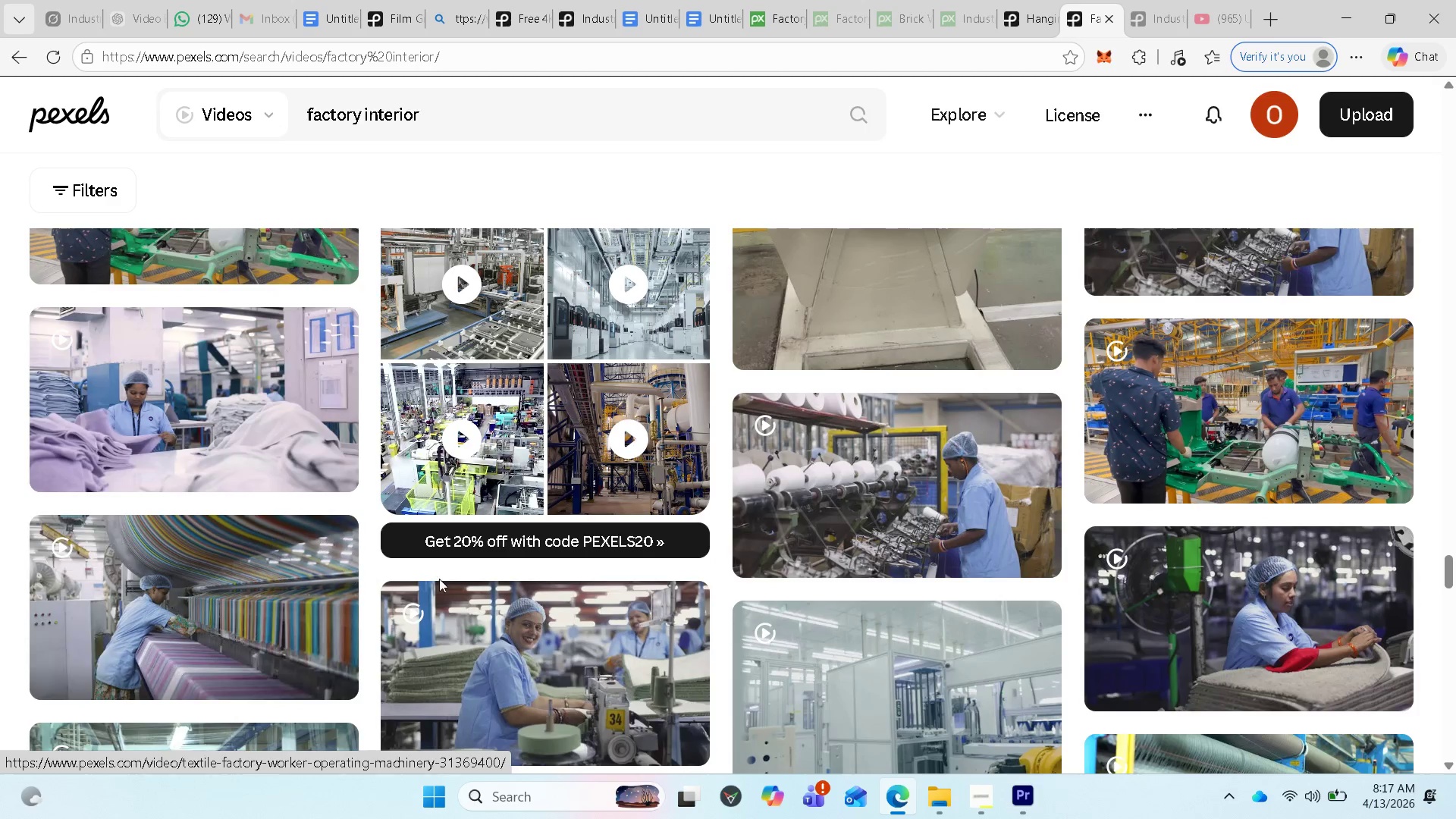 
left_click([974, 788])